 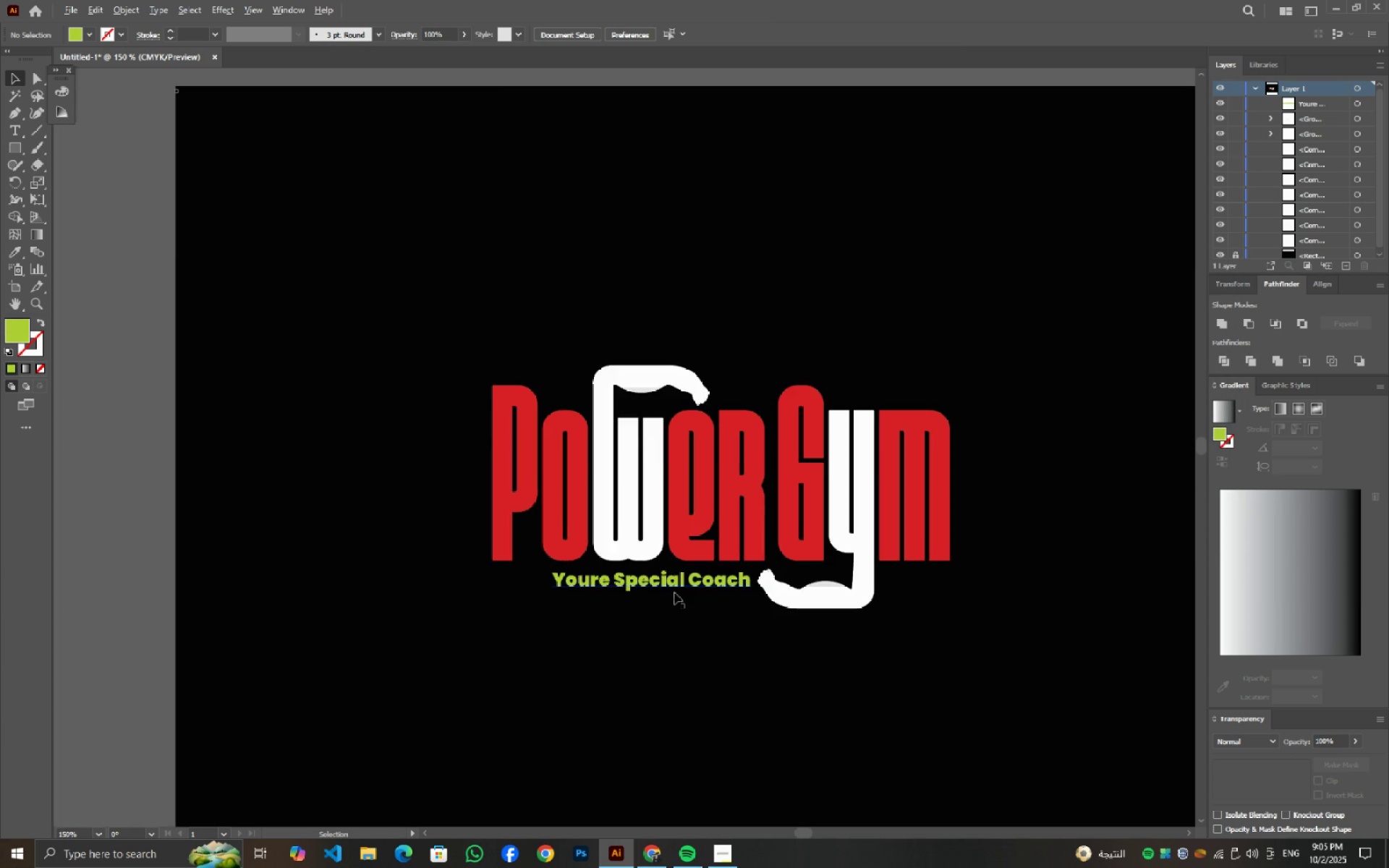 
scroll: coordinate [691, 590], scroll_direction: down, amount: 2.0
 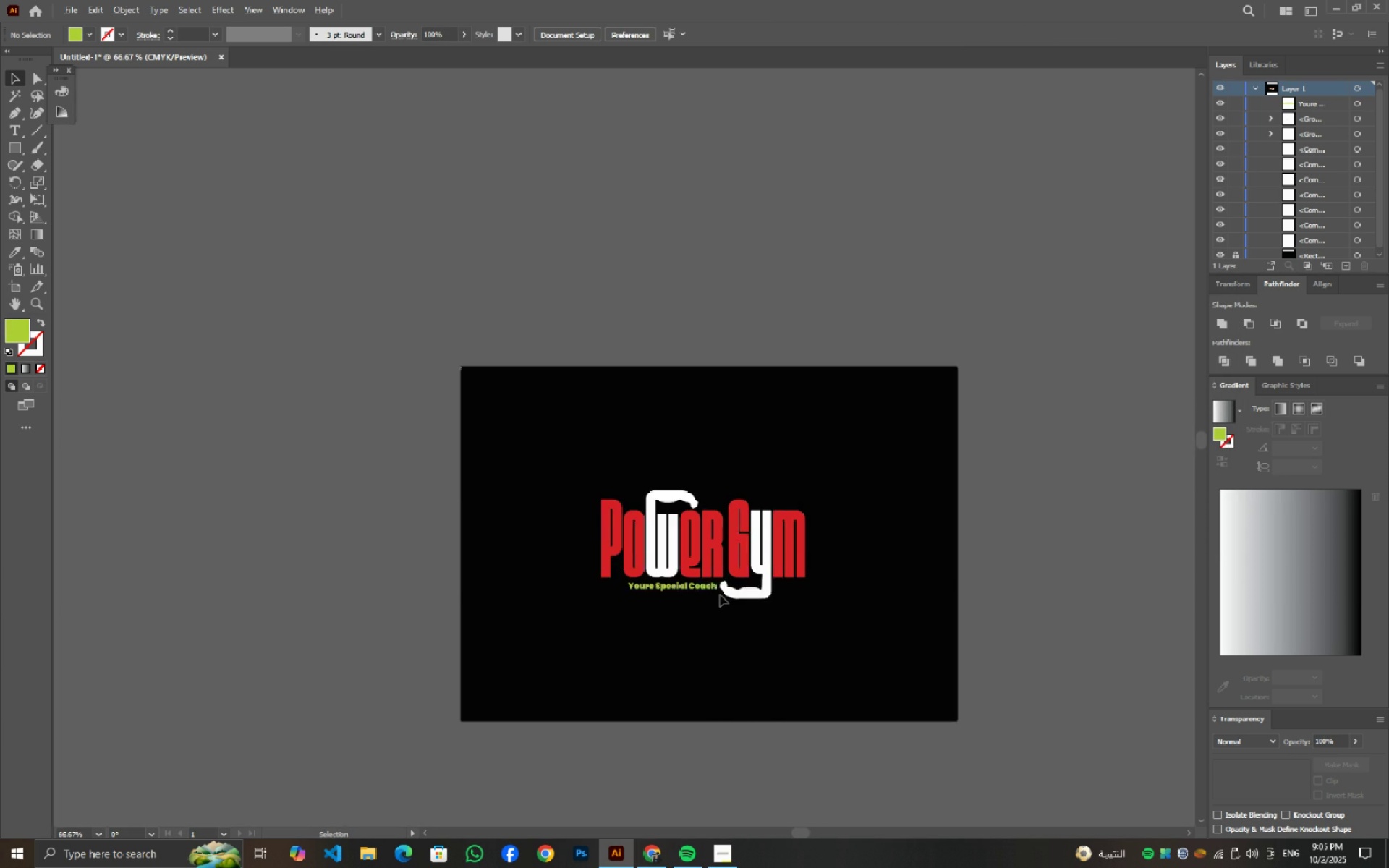 
scroll: coordinate [723, 596], scroll_direction: up, amount: 4.0
 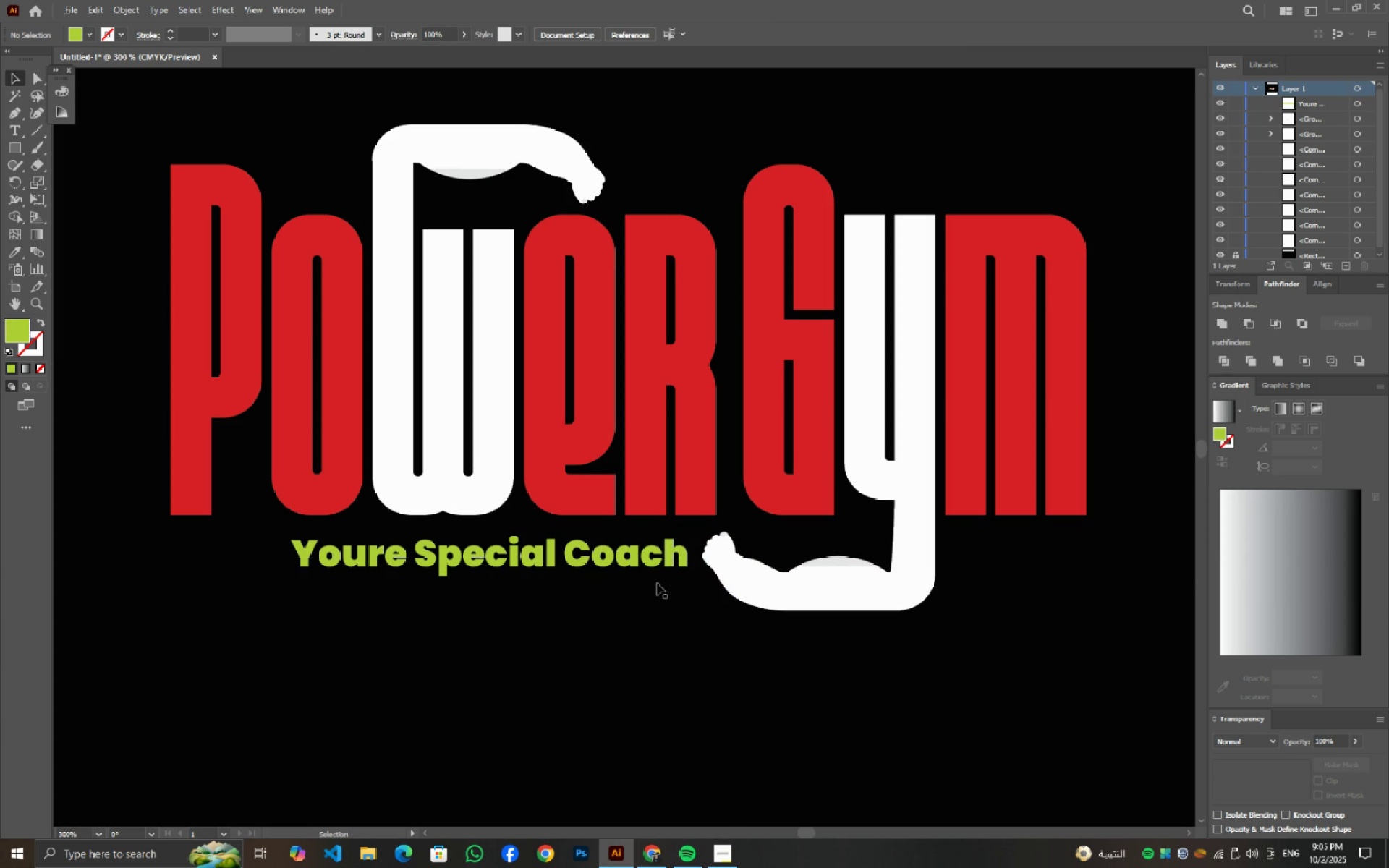 
key(Alt+AltLeft)
 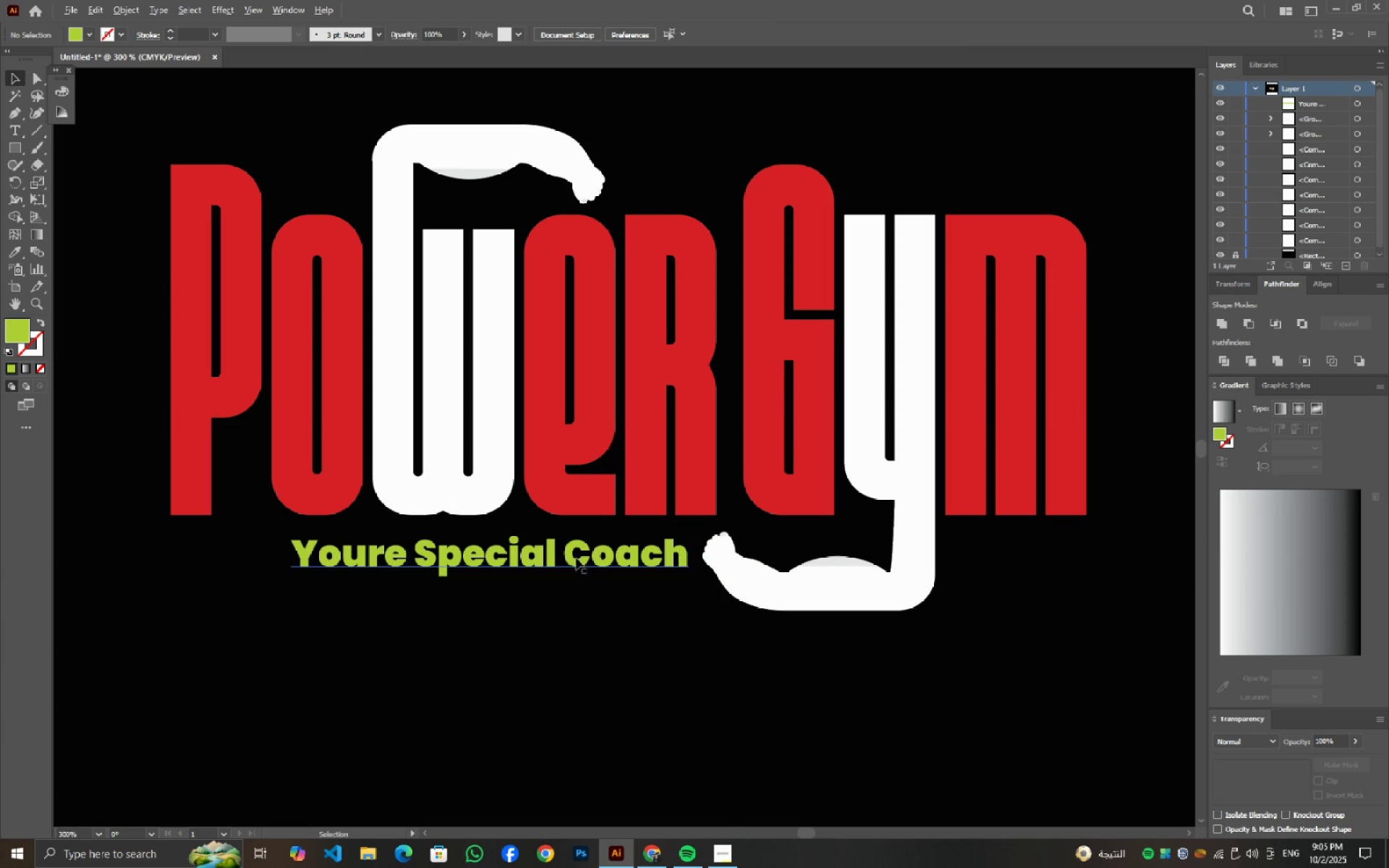 
key(Alt+AltLeft)
 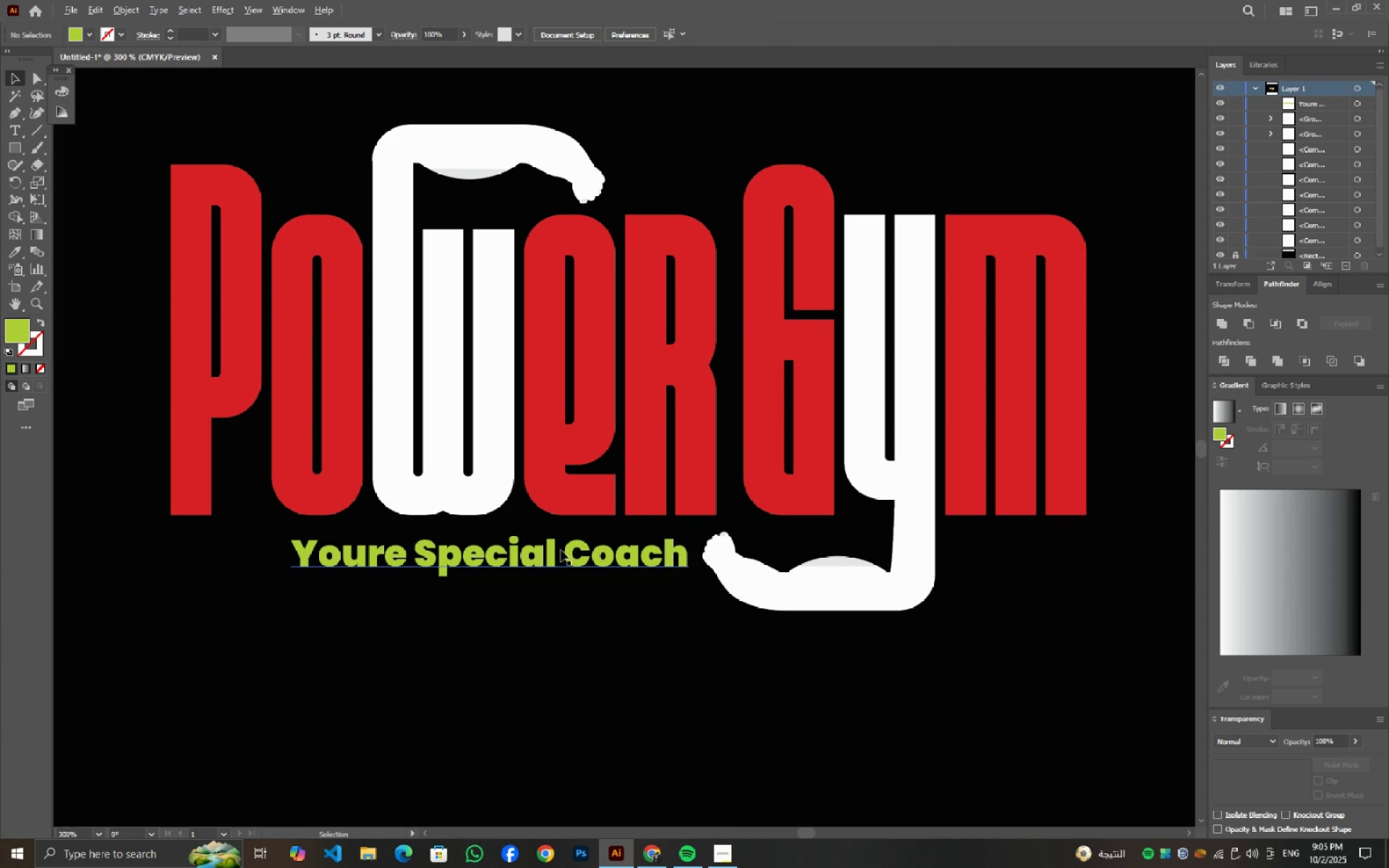 
key(Alt+AltLeft)
 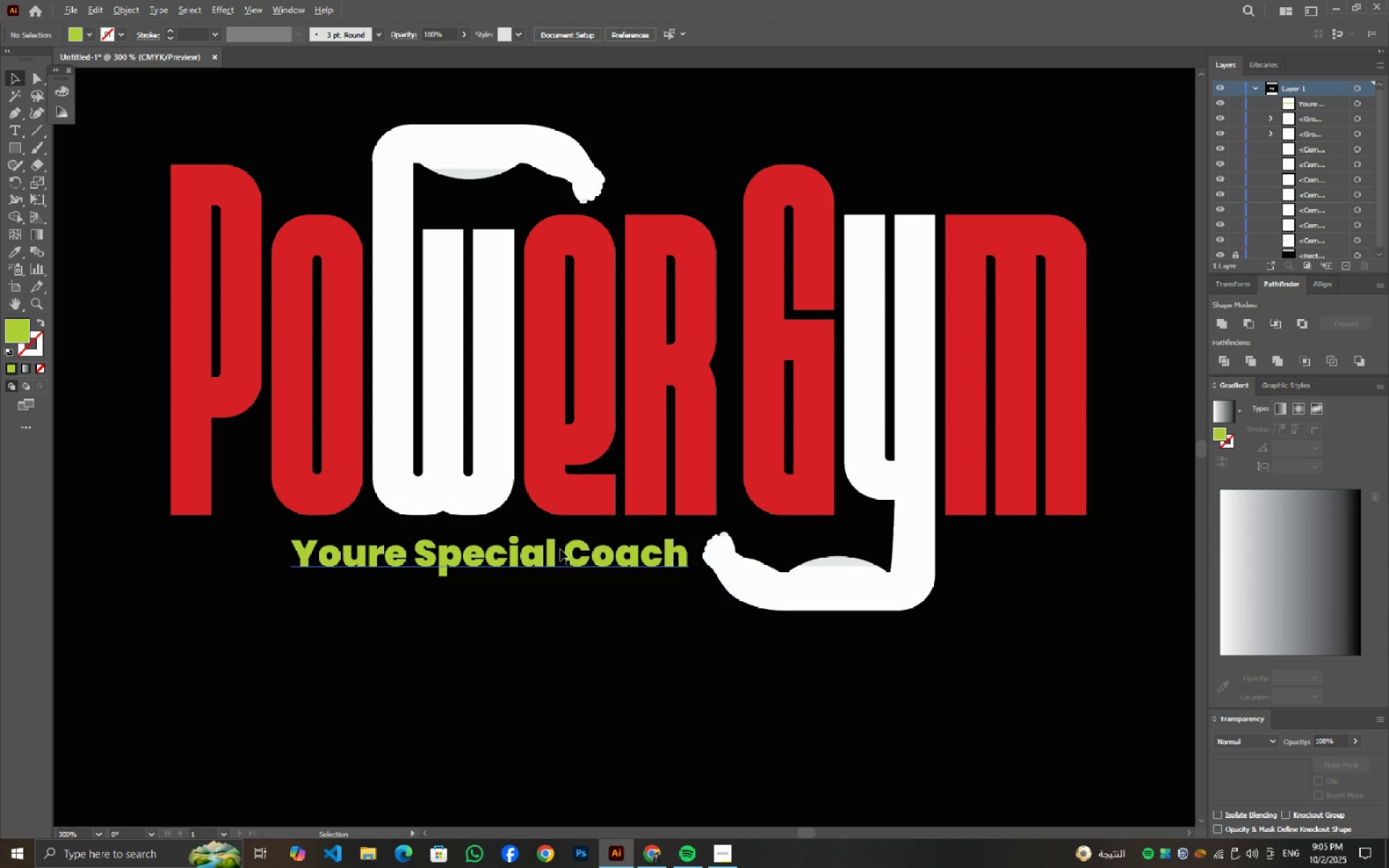 
key(Alt+AltLeft)
 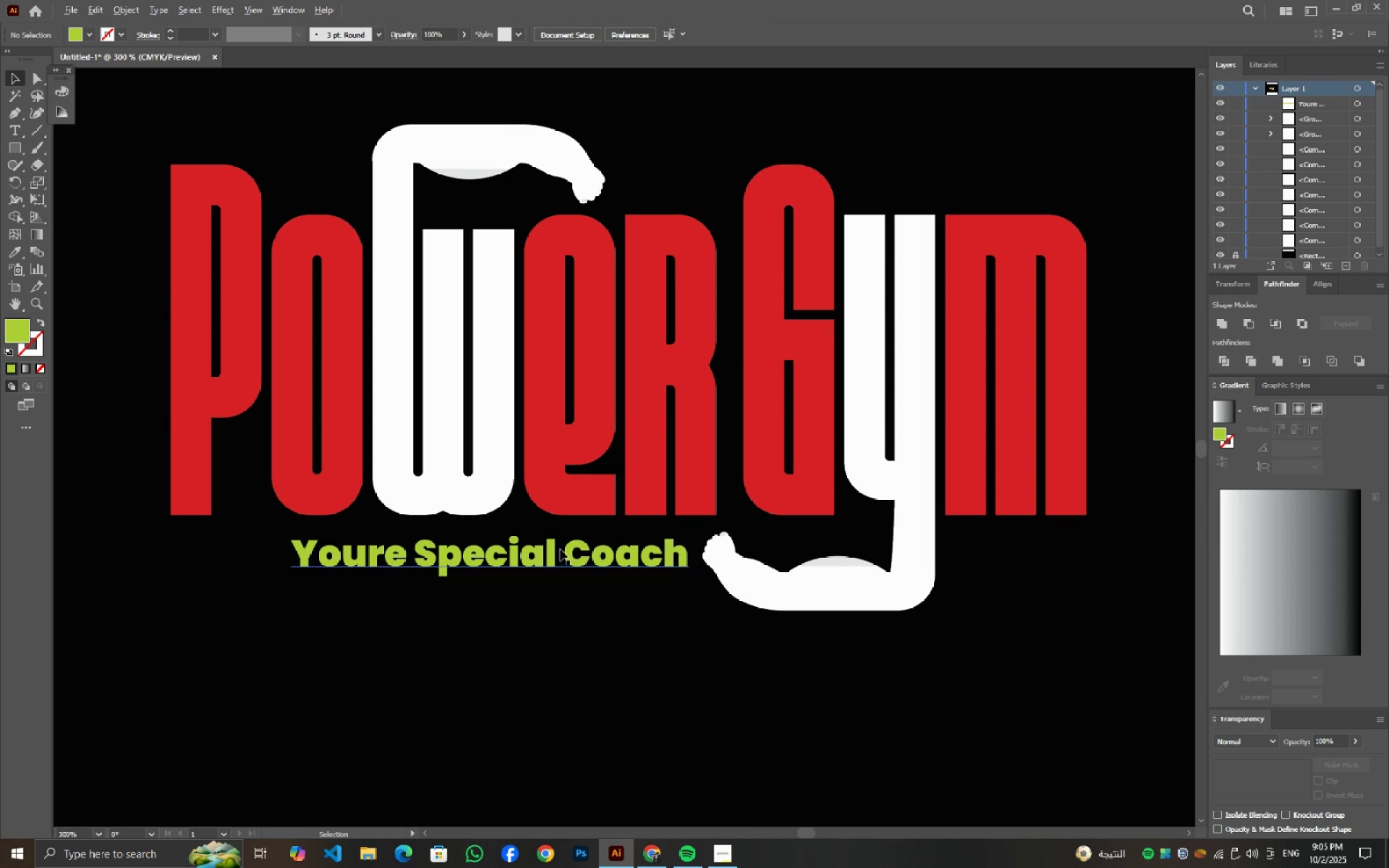 
key(Alt+AltLeft)
 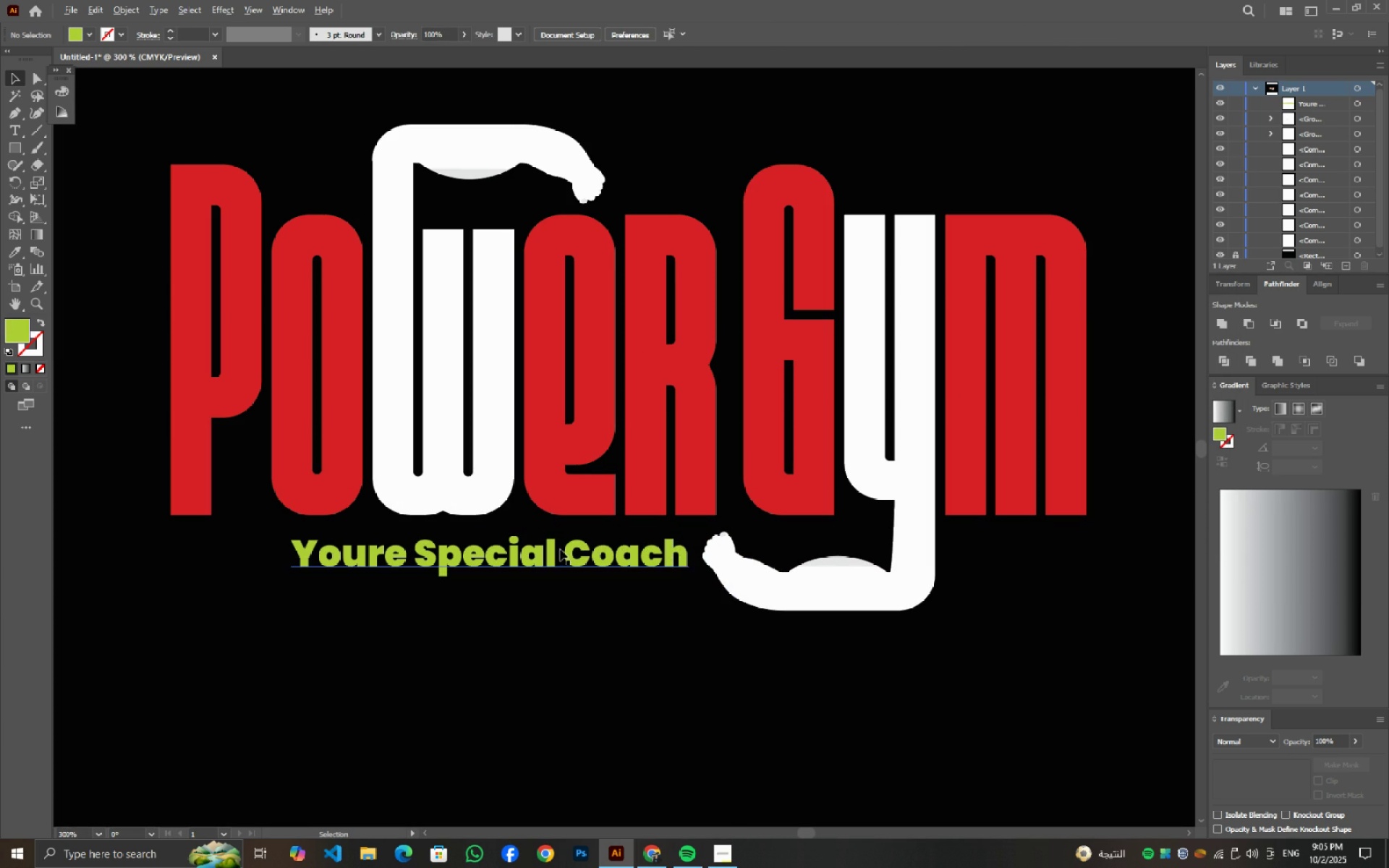 
key(Alt+AltLeft)
 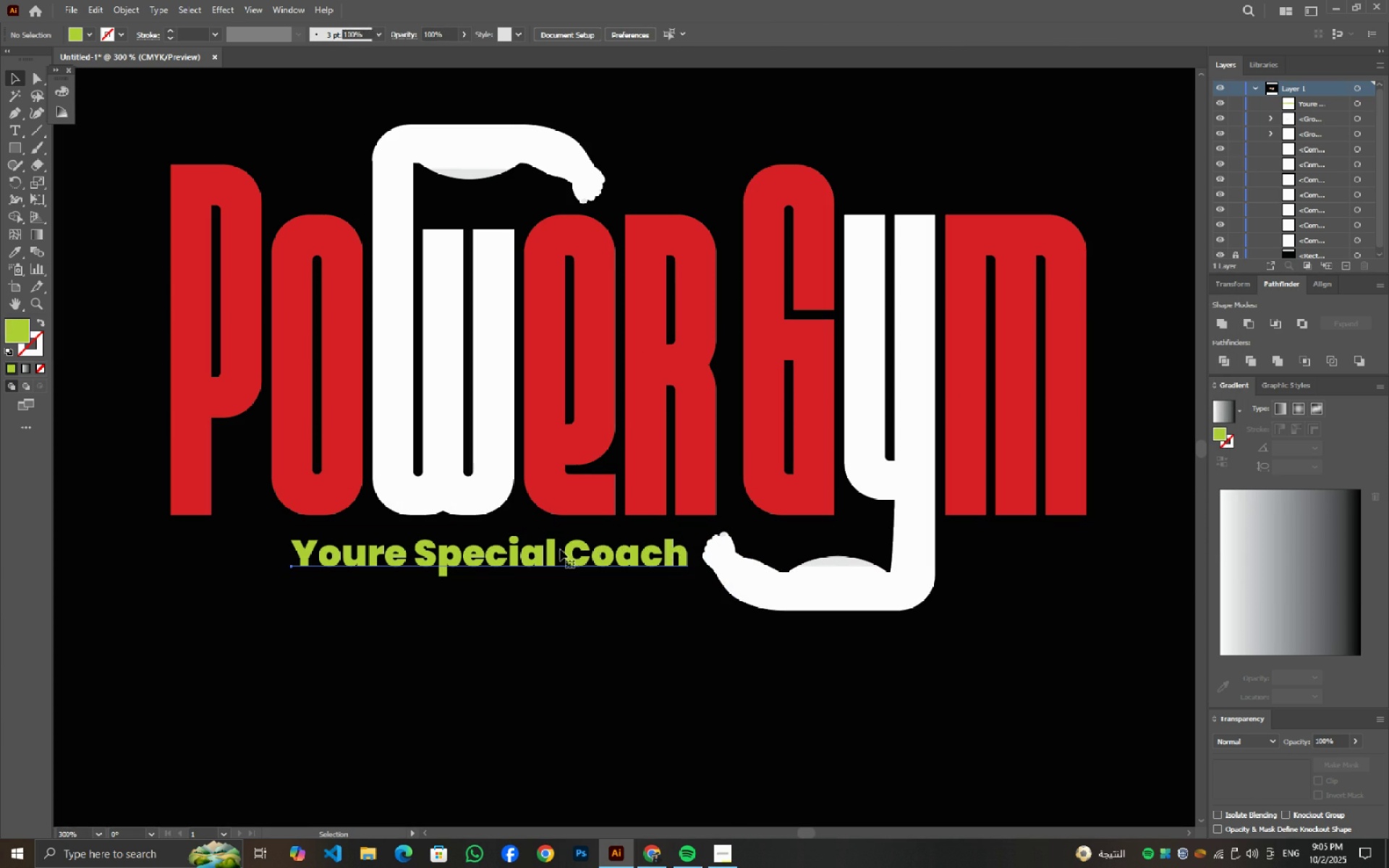 
left_click([560, 549])
 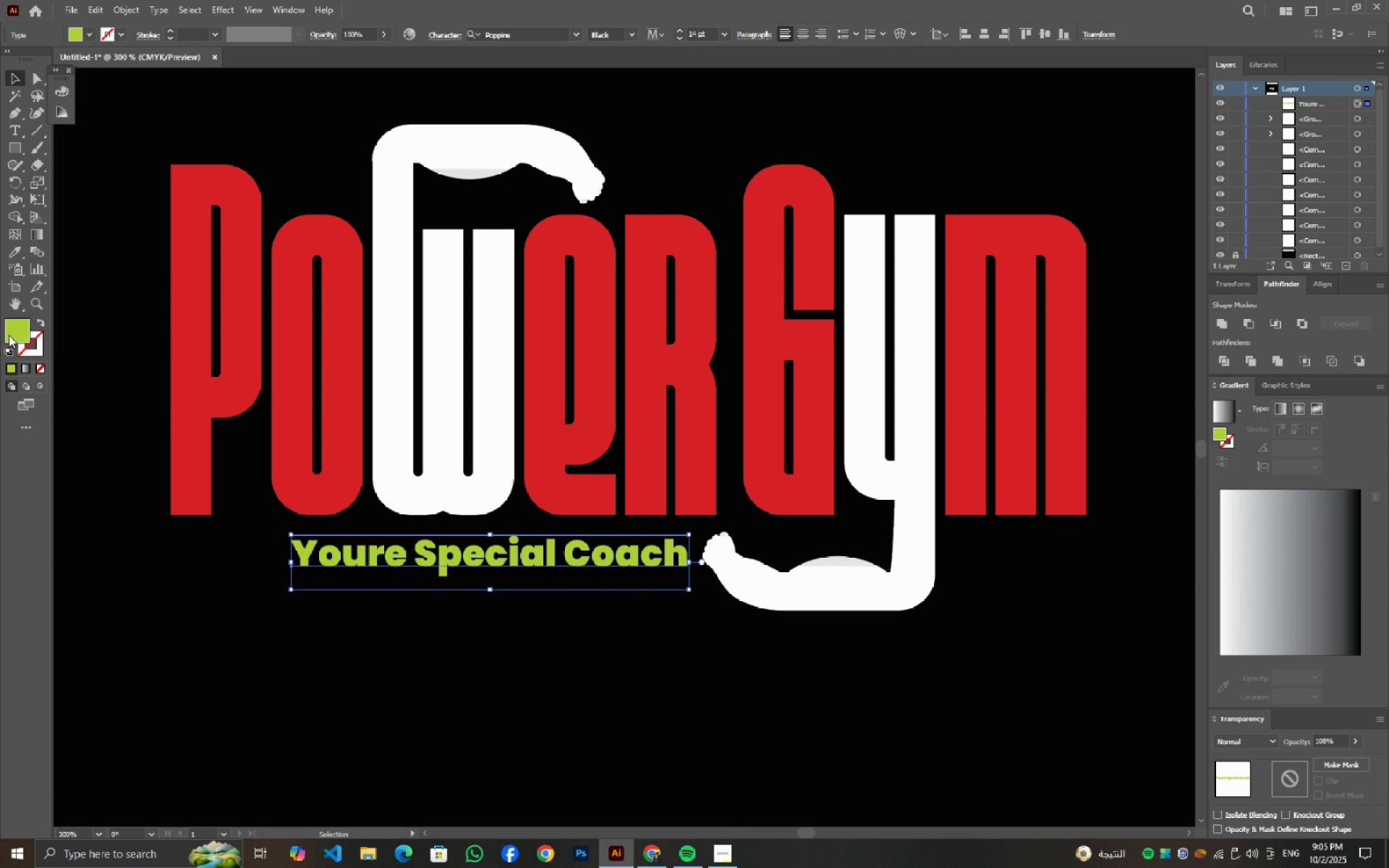 
double_click([8, 335])